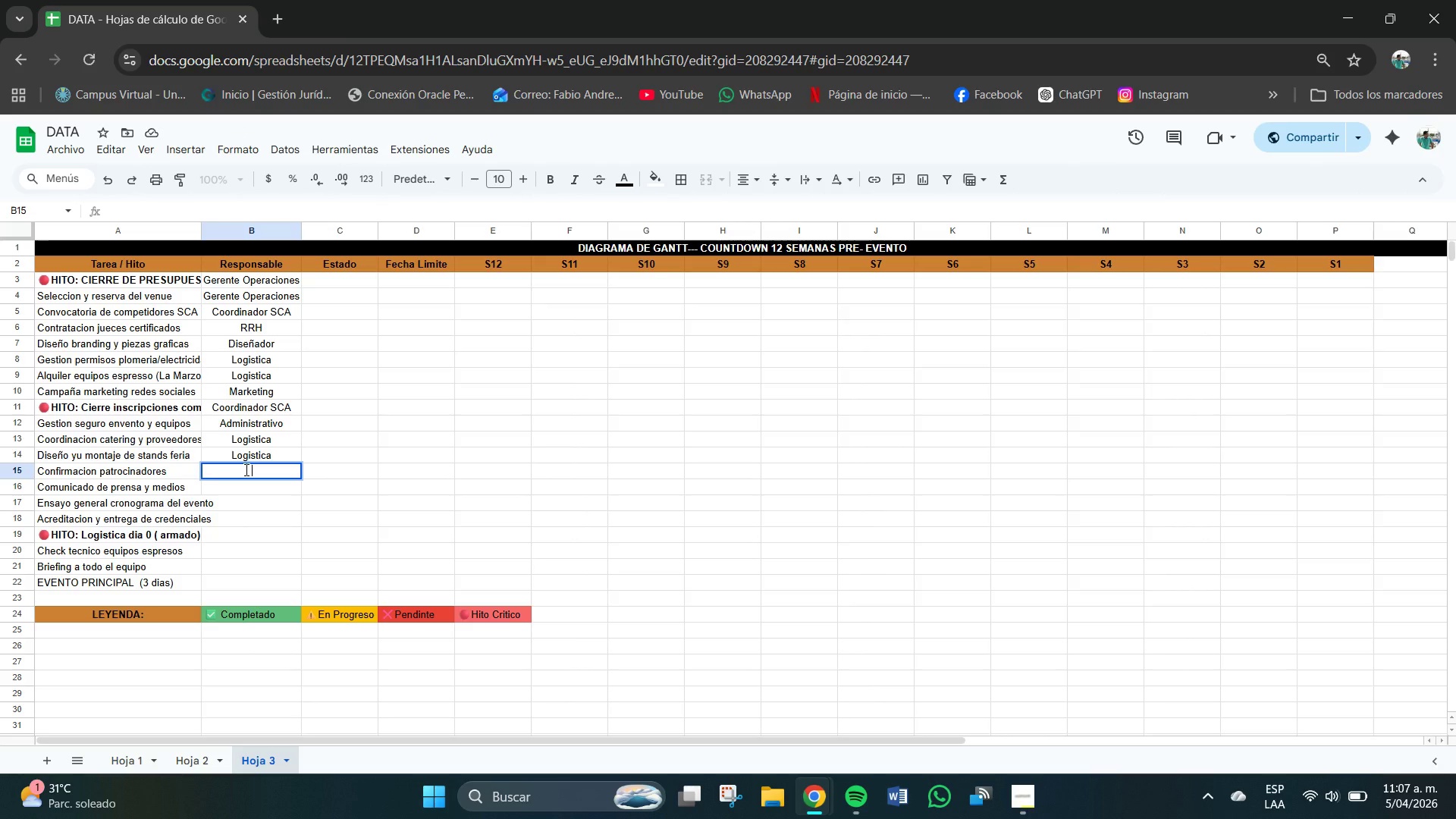 
type(Comercial)
 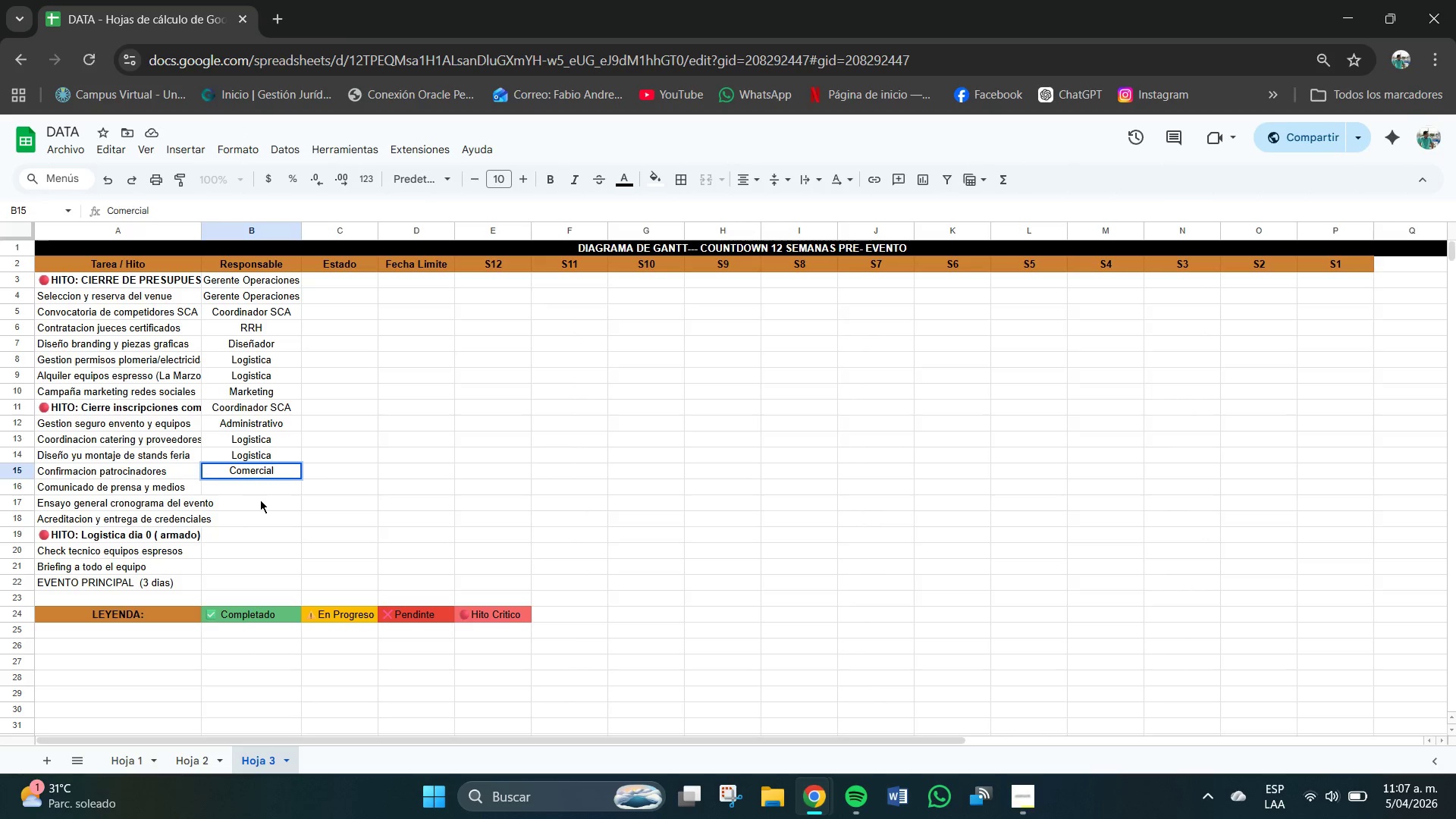 
left_click([256, 489])
 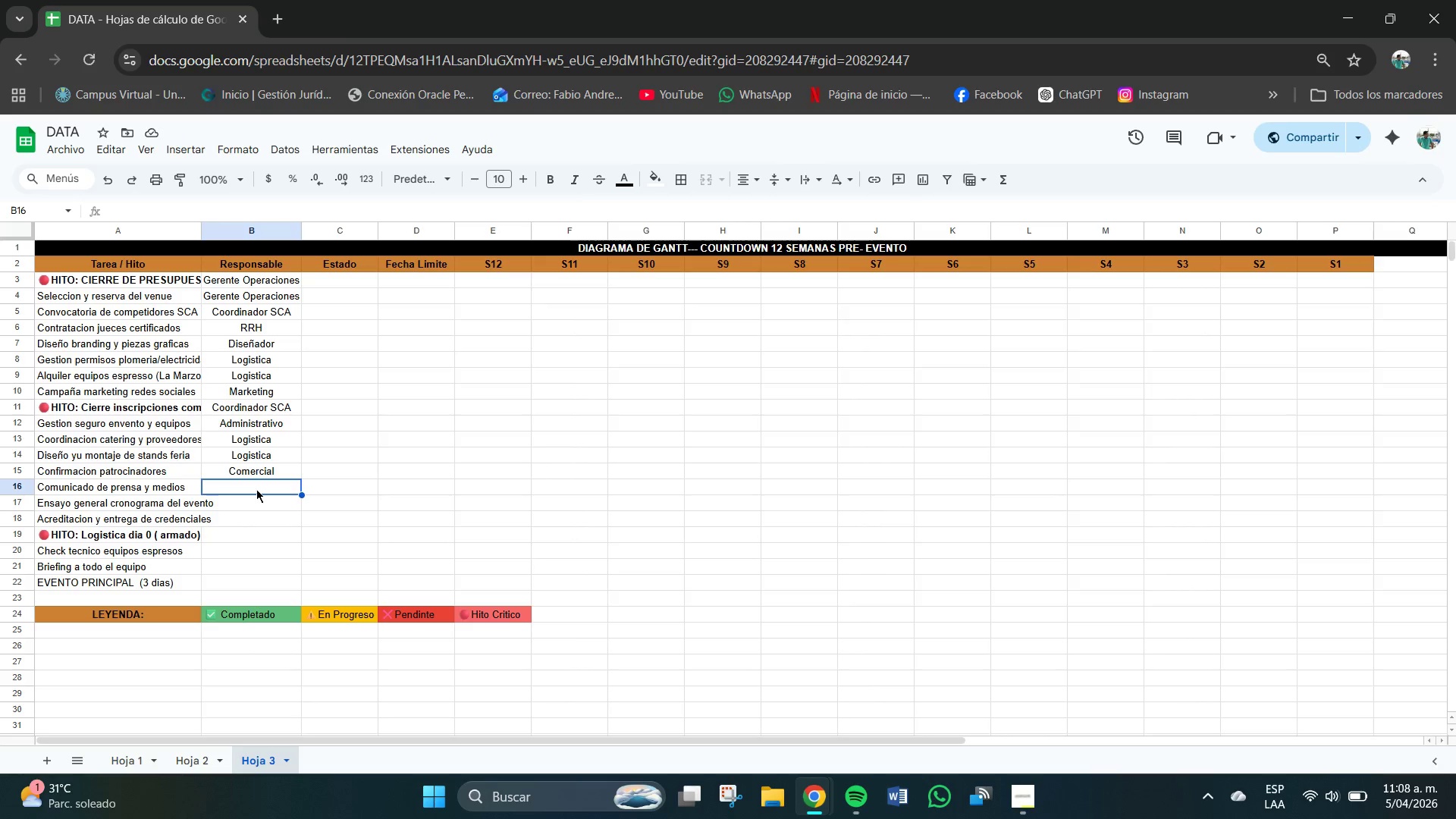 
wait(7.12)
 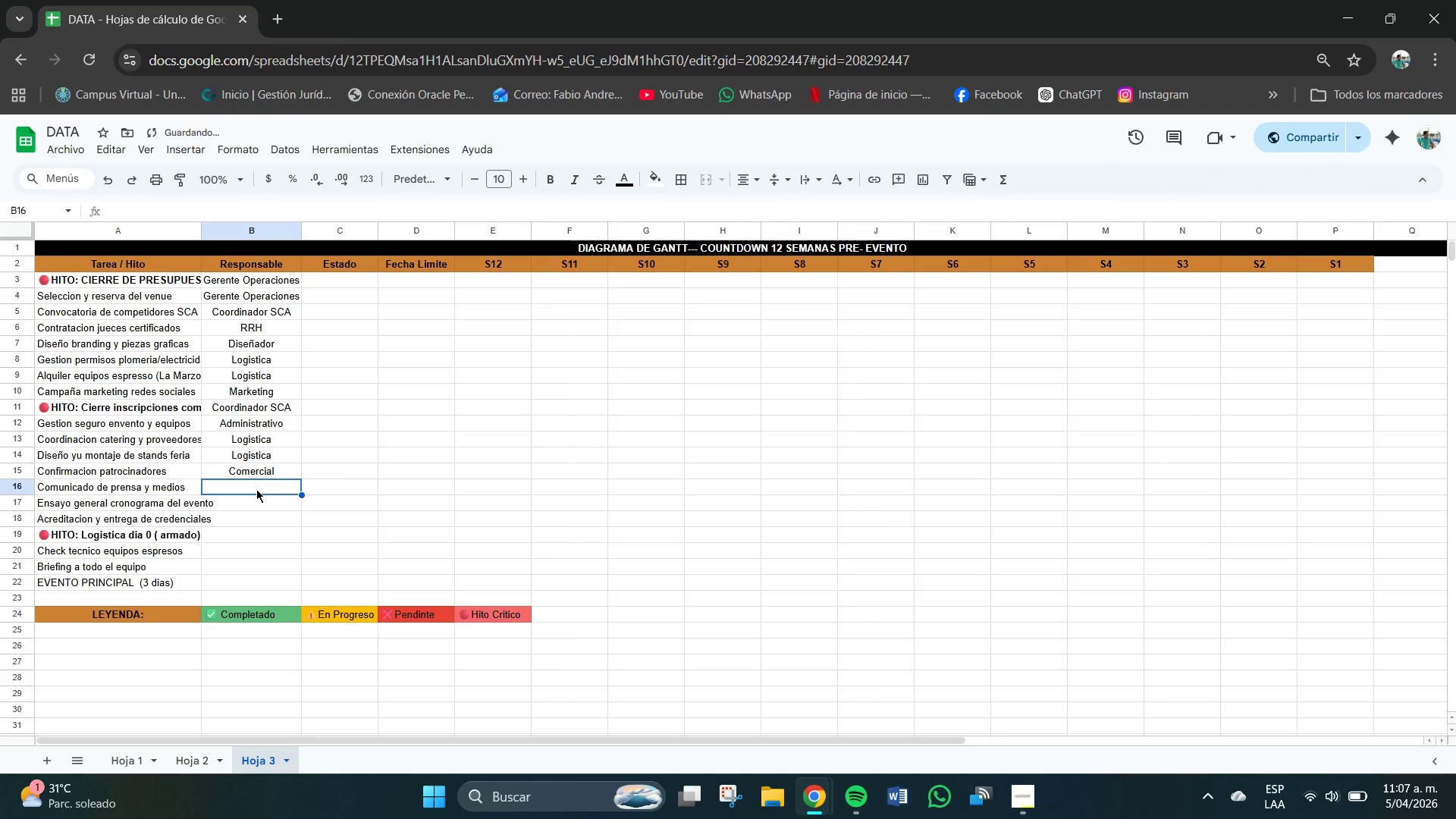 
type(Marketing)
 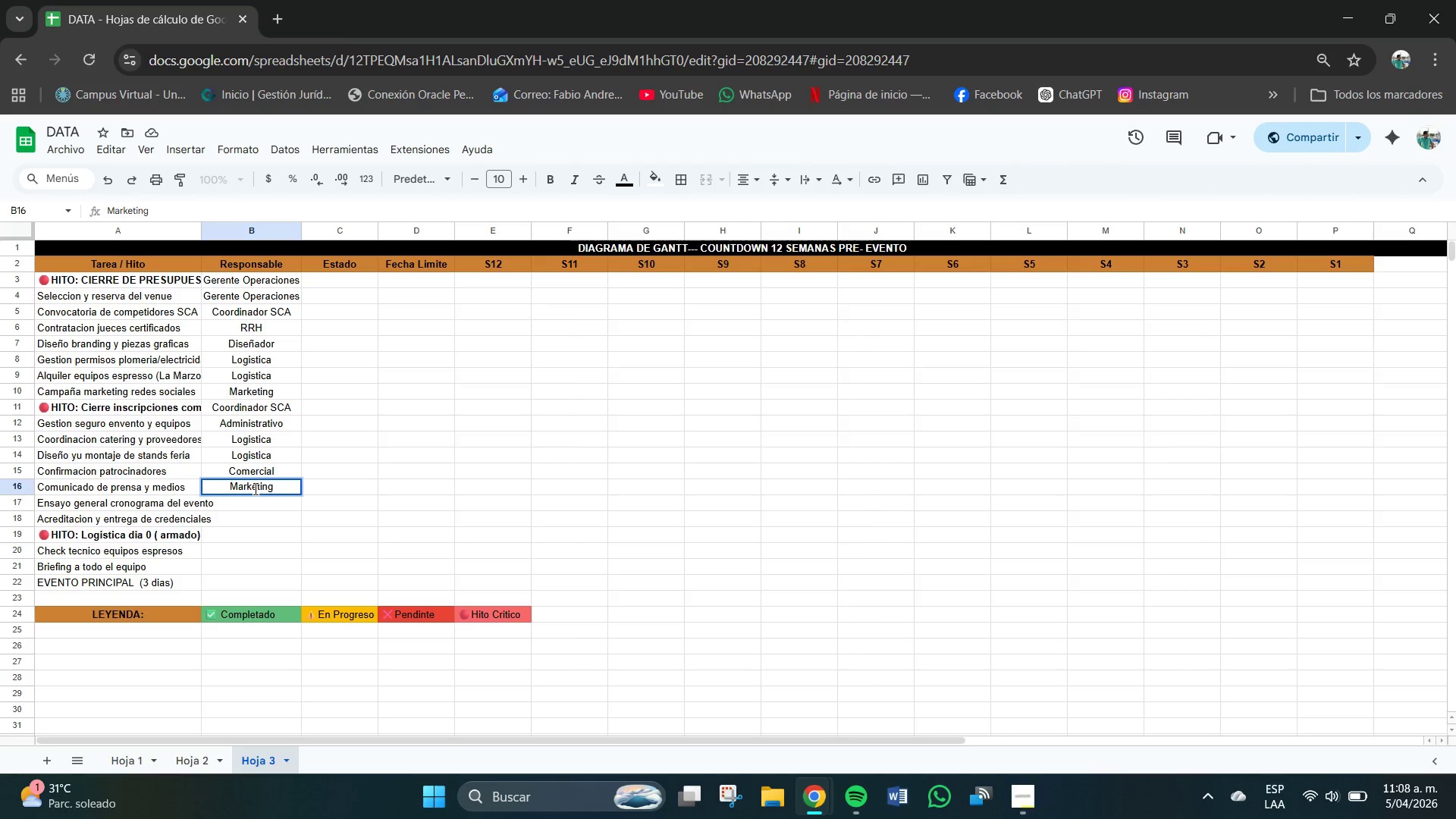 
key(Enter)